 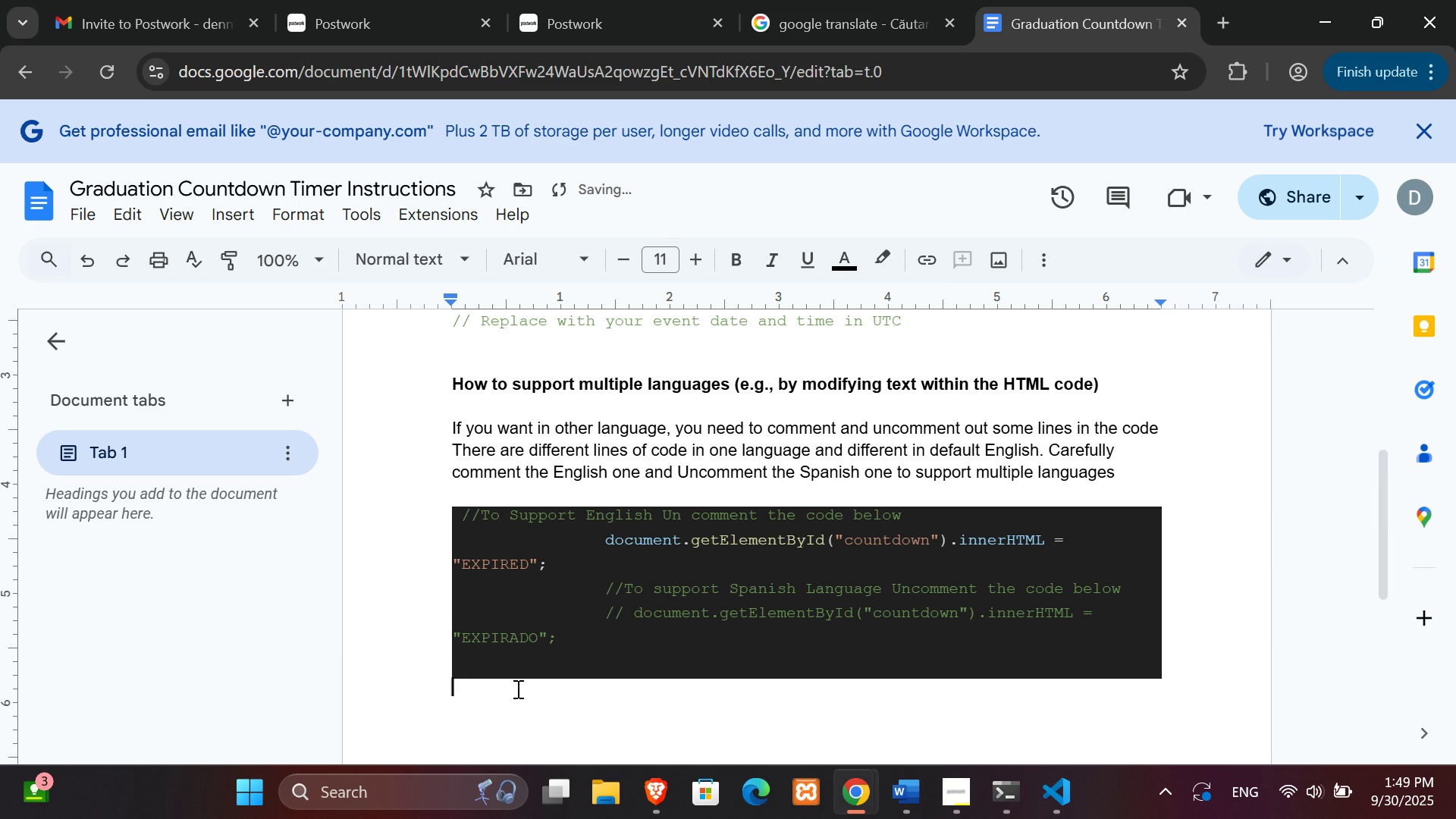 
key(Control+ControlLeft)
 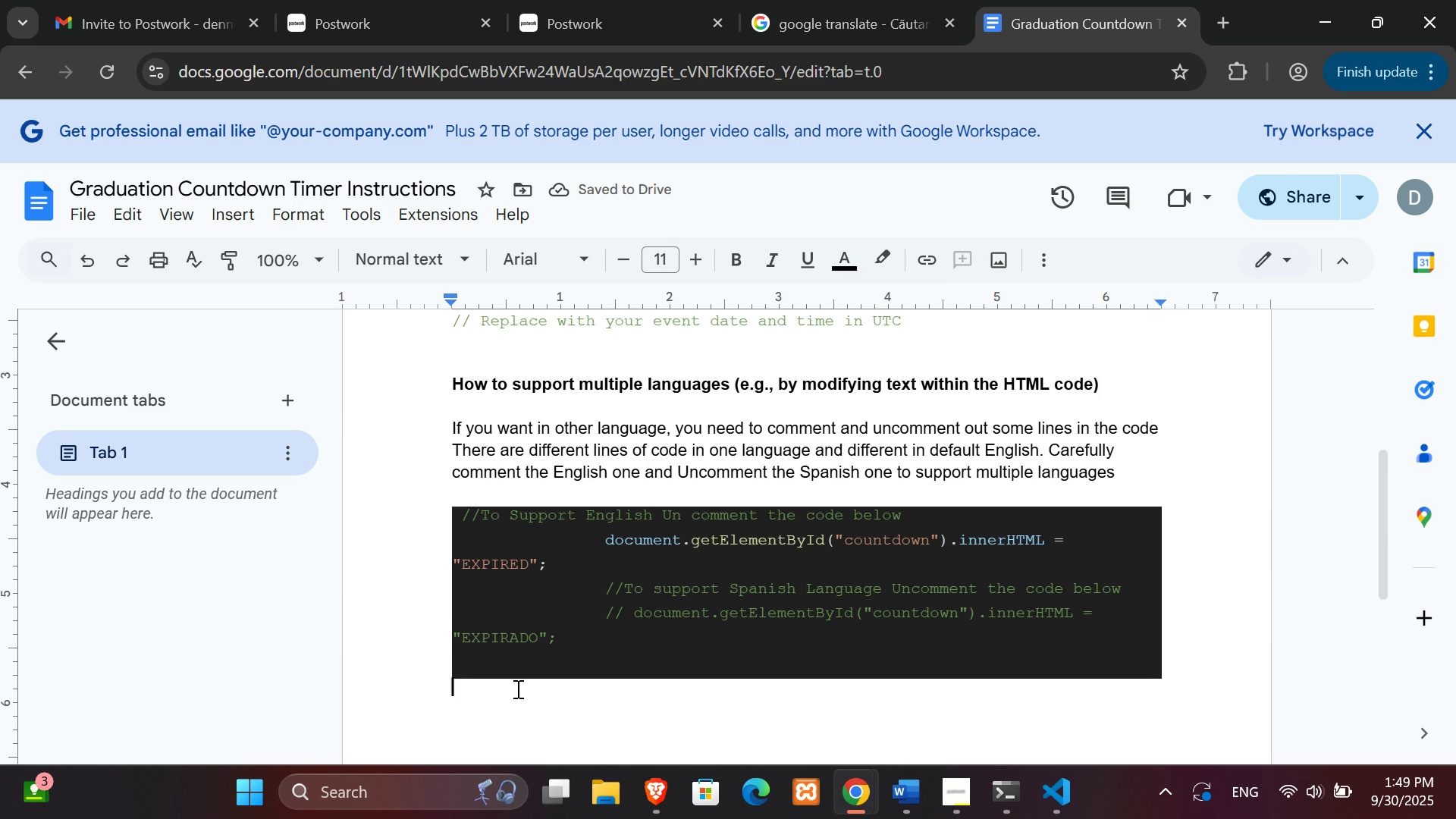 
key(Enter)
 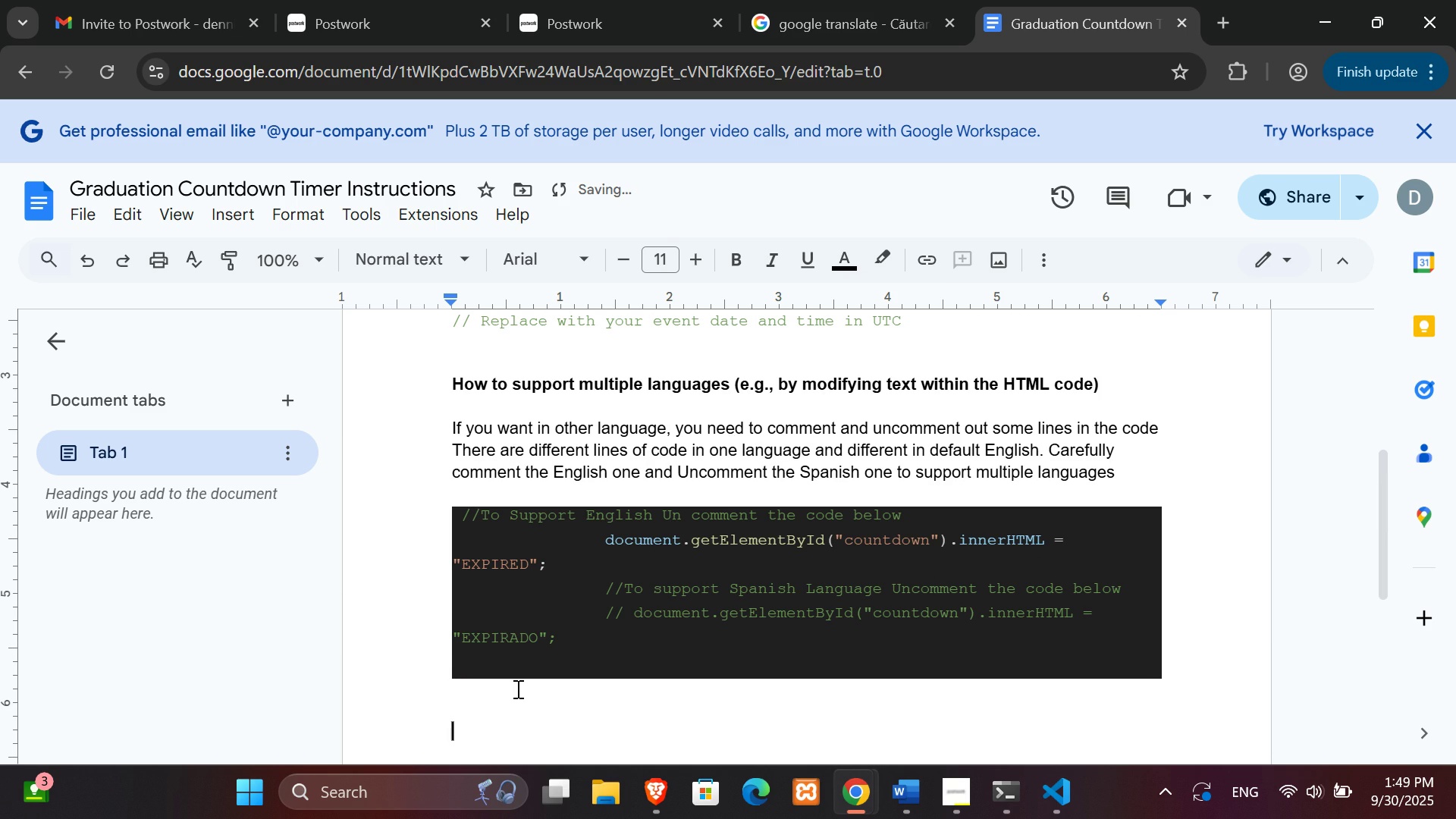 
key(Enter)
 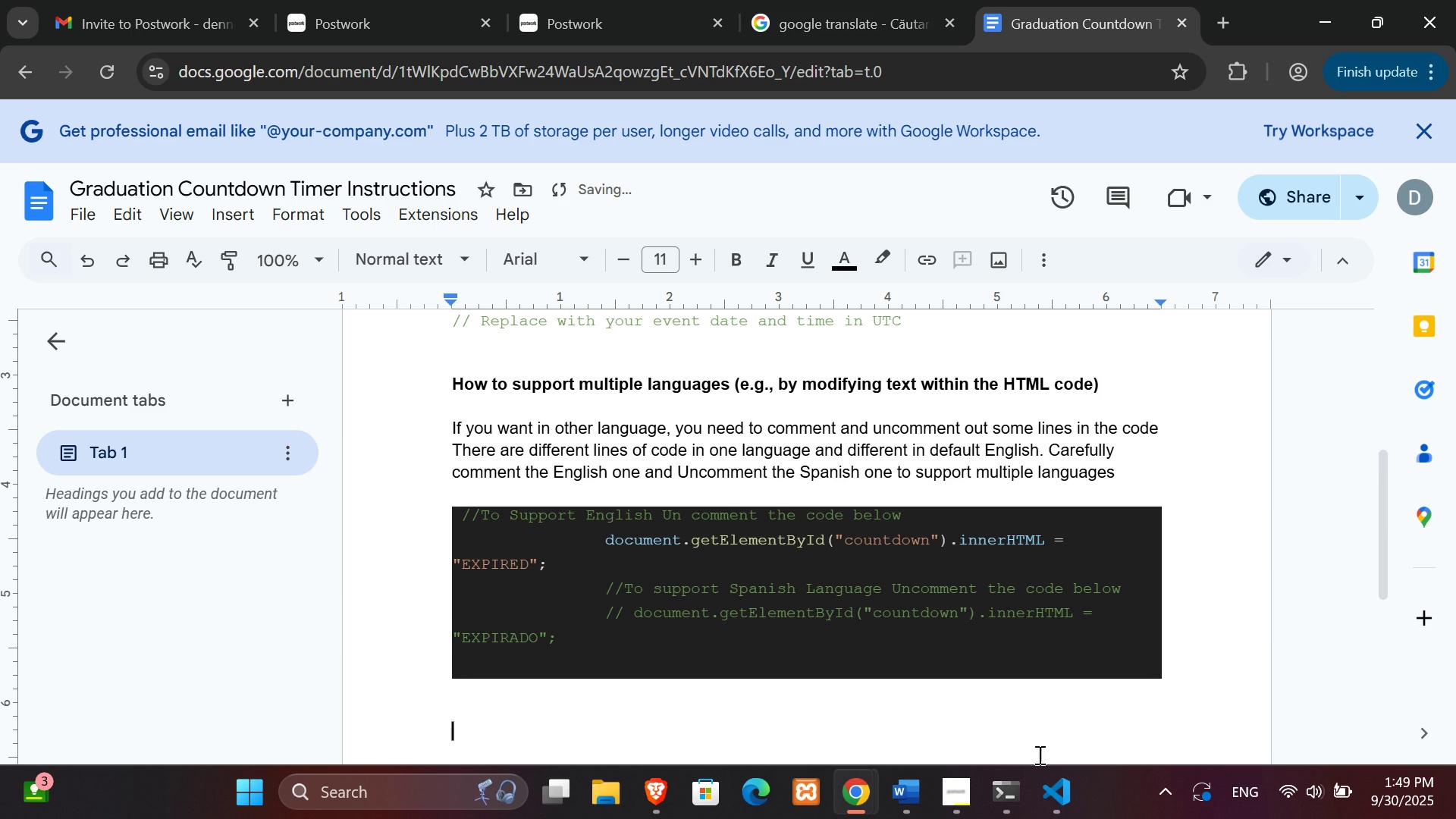 
left_click([1062, 799])
 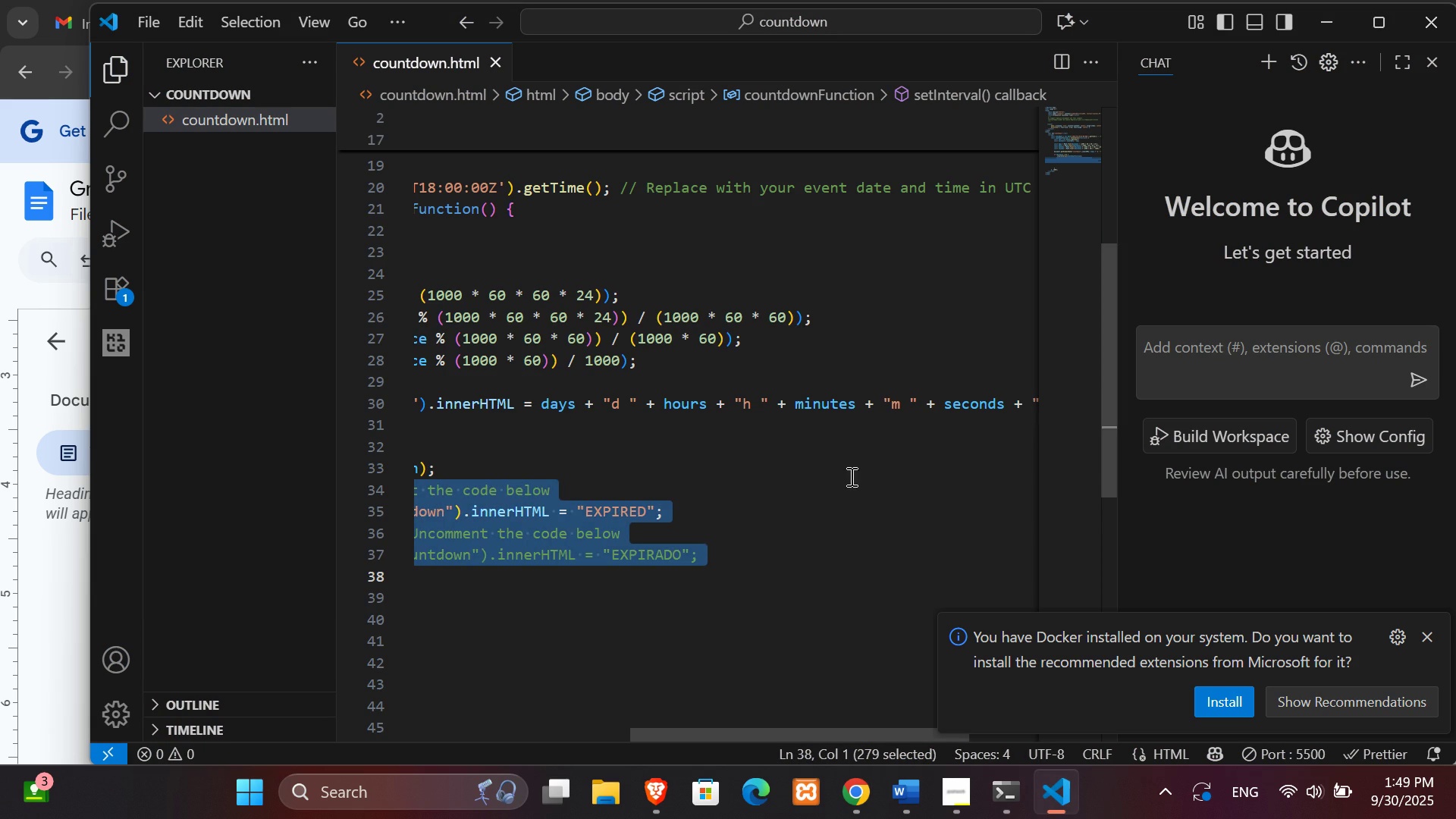 
scroll: coordinate [568, 548], scroll_direction: up, amount: 3.0